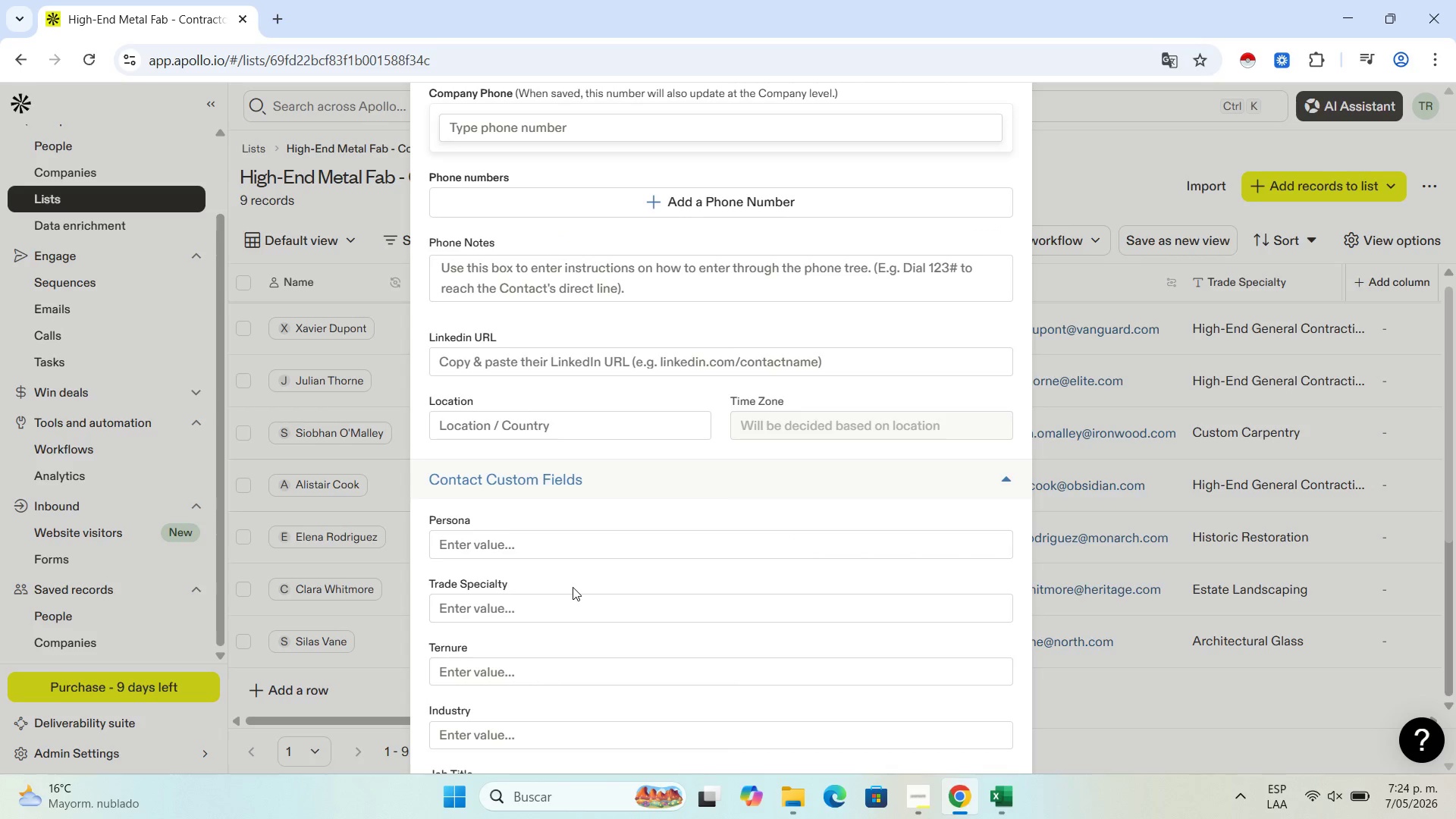 
left_click([570, 605])
 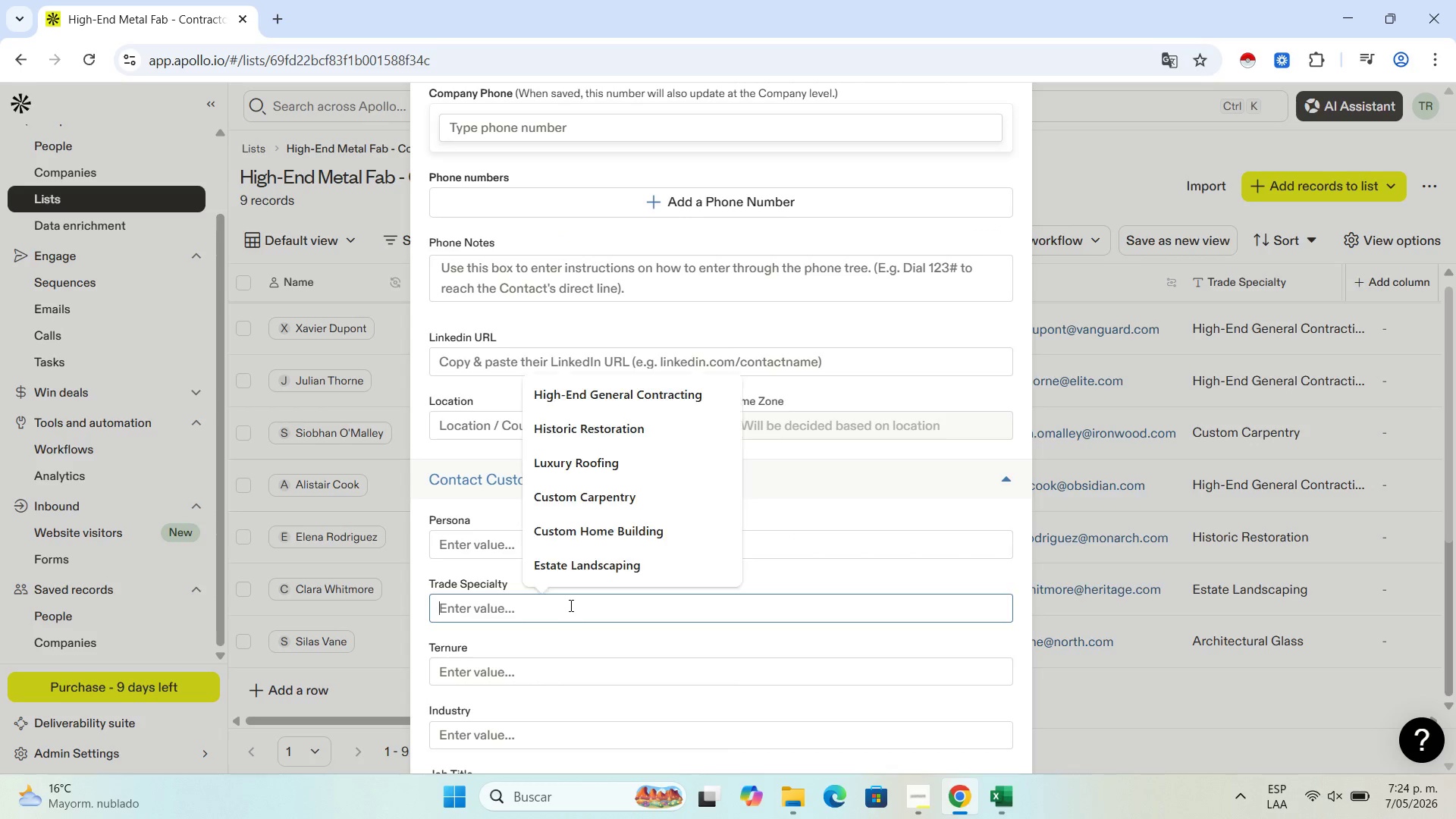 
key(Control+V)
 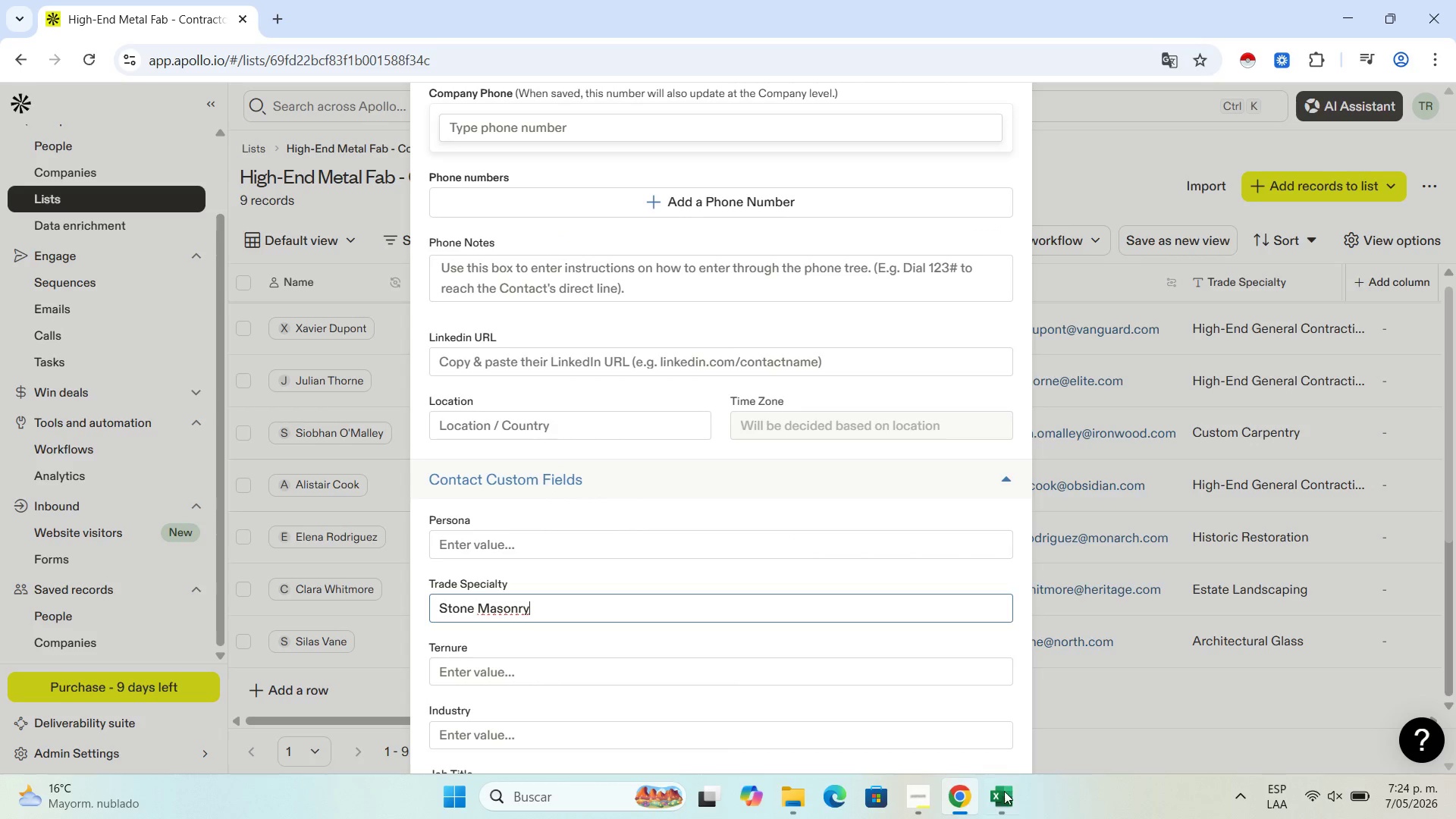 
left_click([994, 792])
 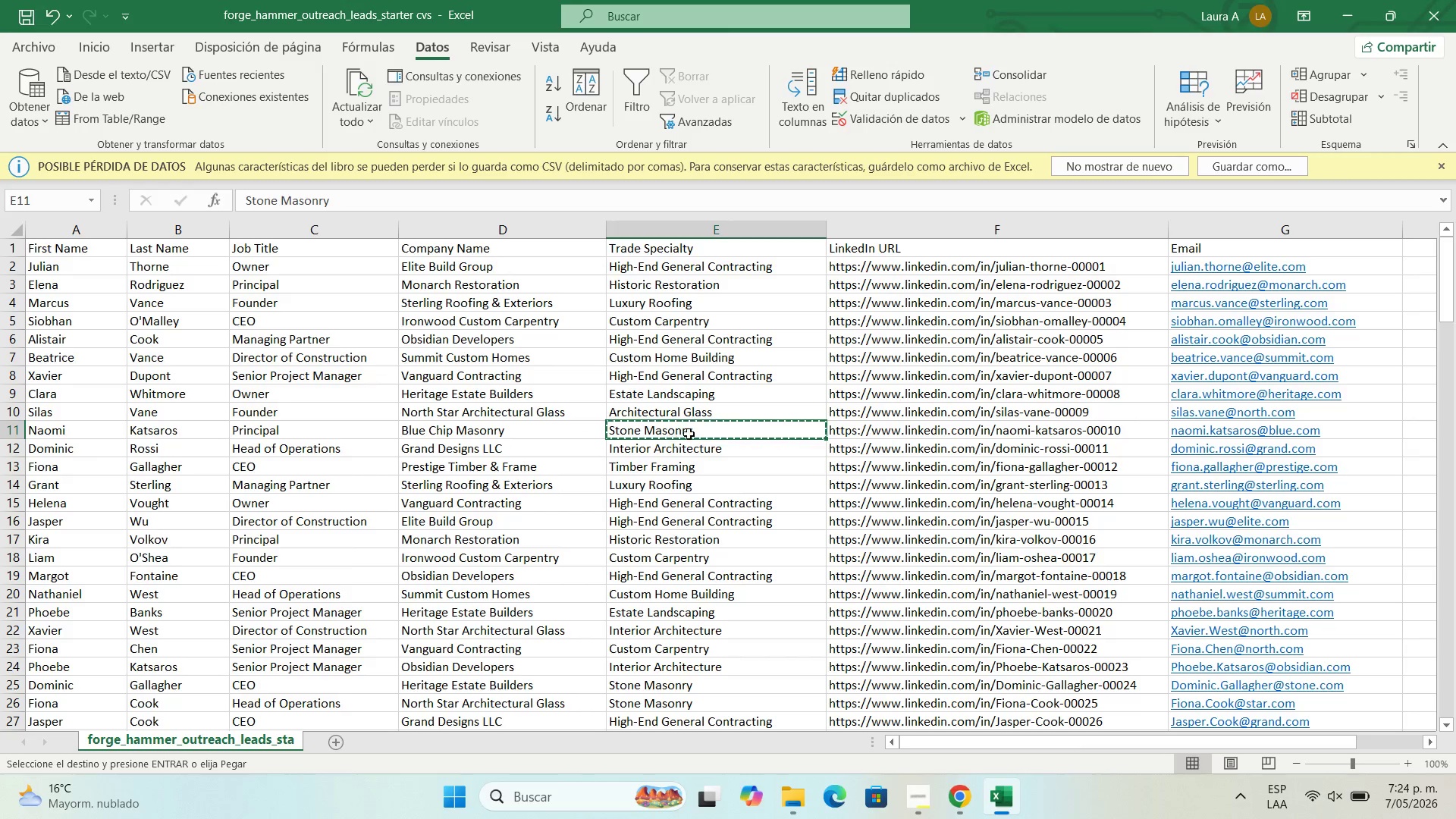 
left_click([965, 437])
 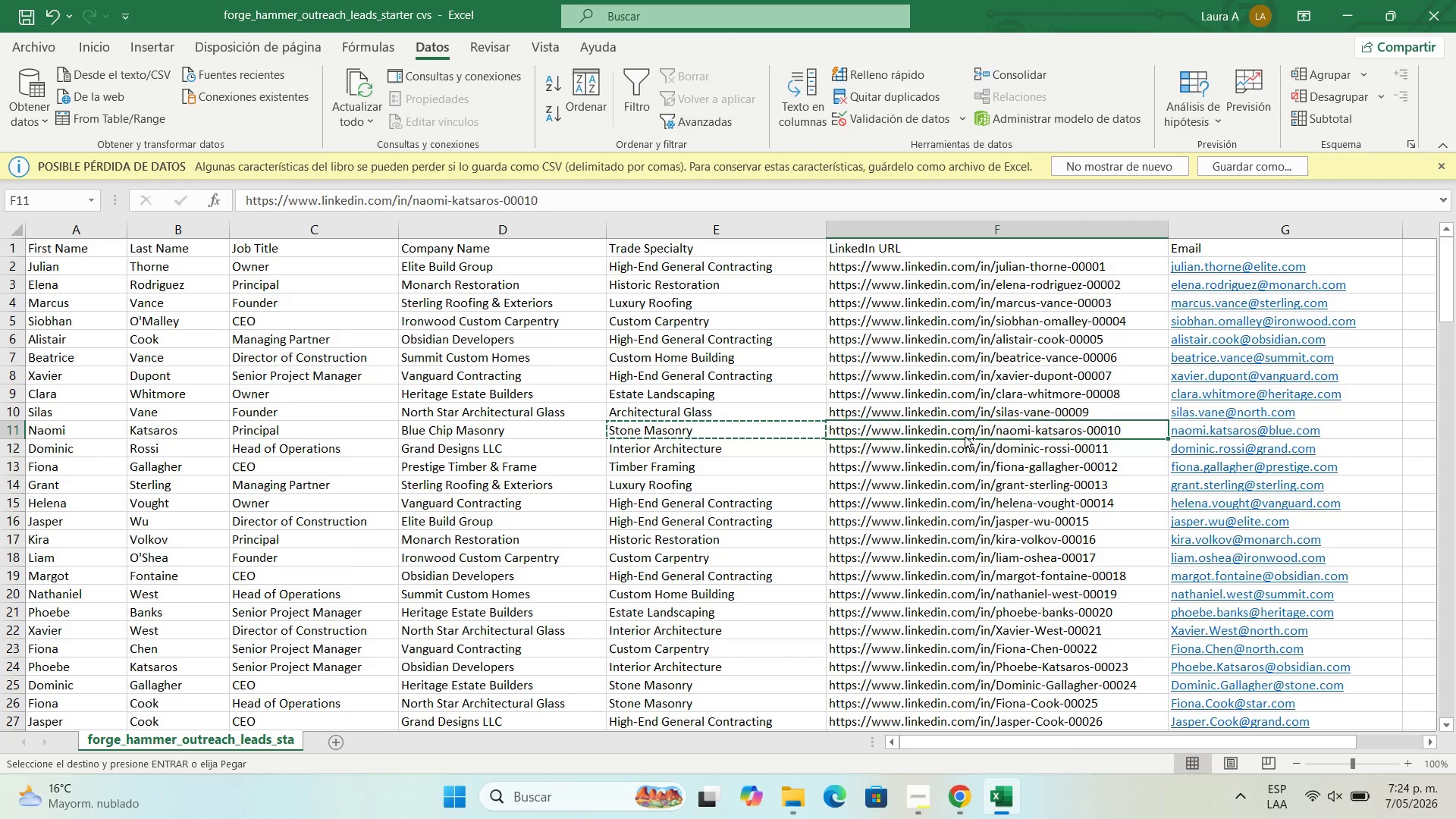 
key(Control+C)
 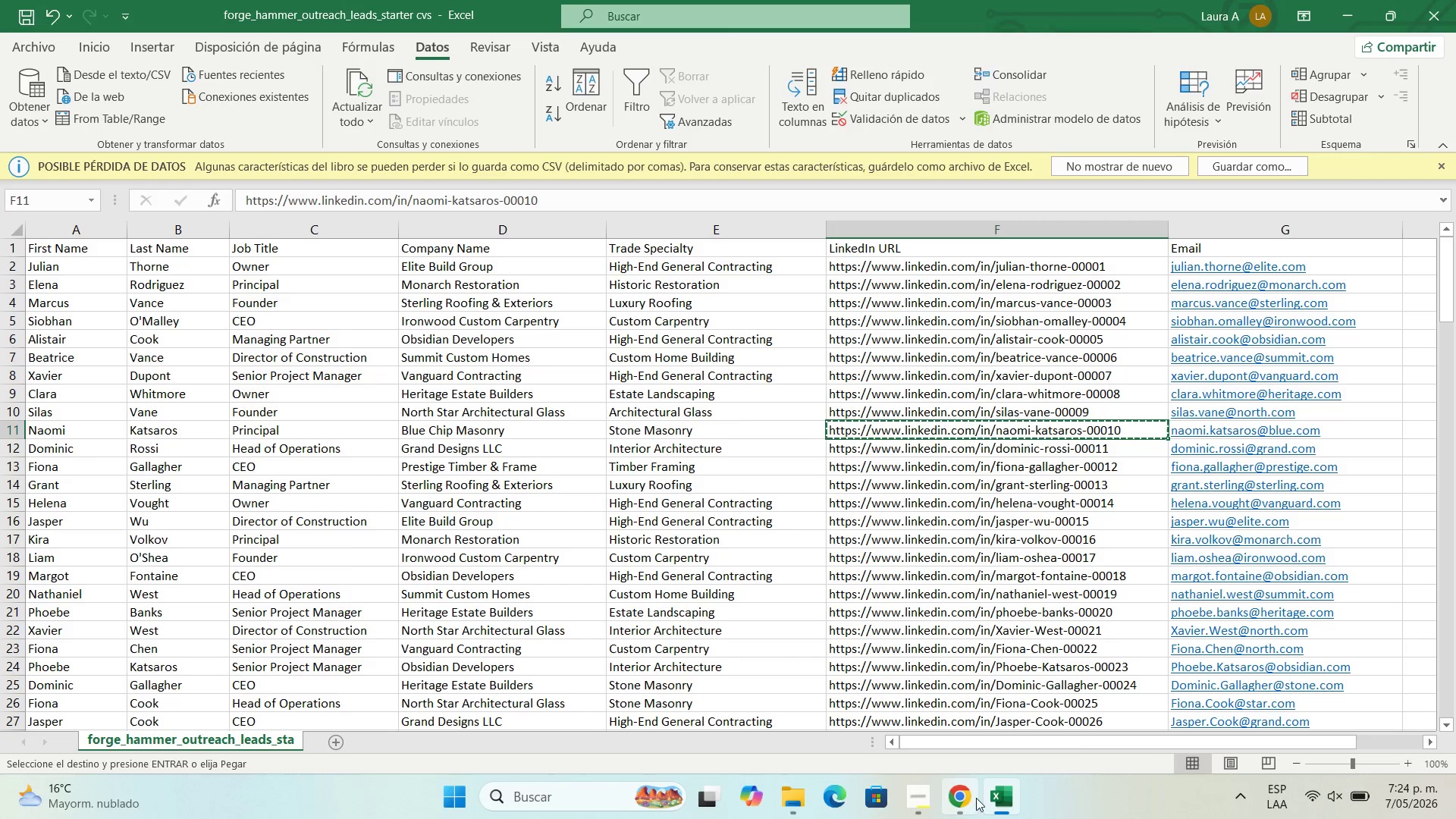 
left_click([963, 795])
 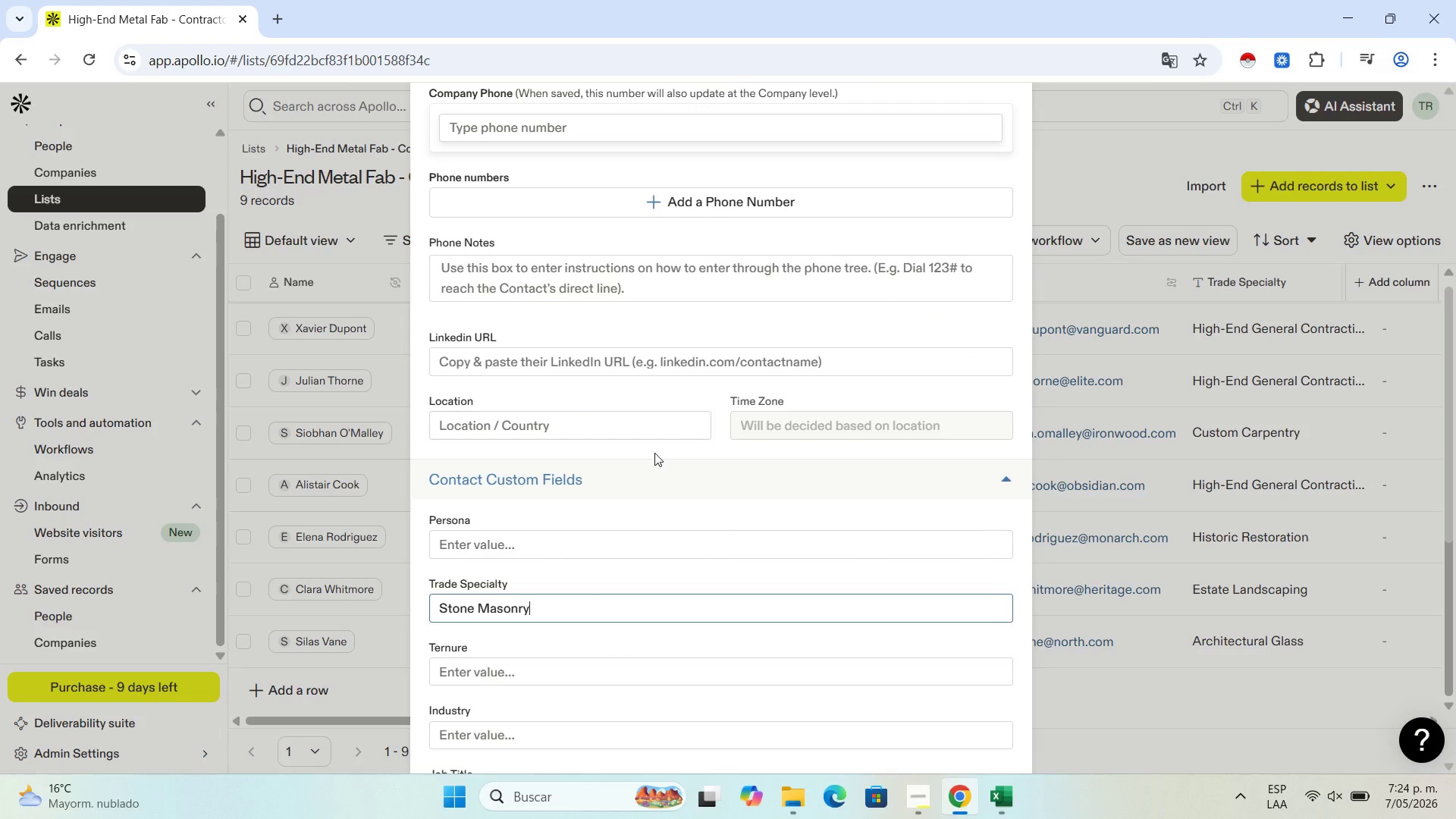 
scroll: coordinate [658, 452], scroll_direction: none, amount: 0.0